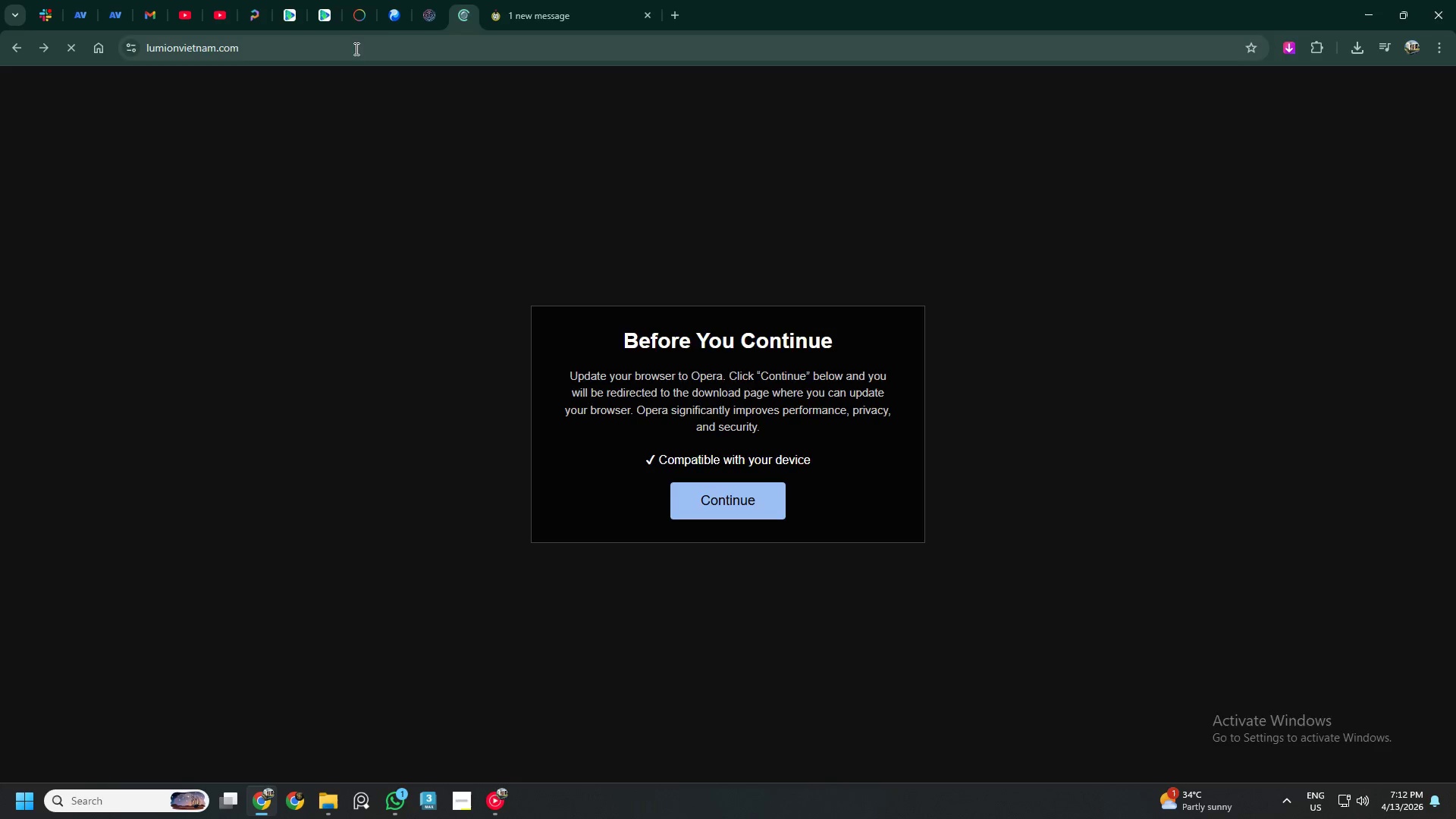 
mouse_move([441, 25])
 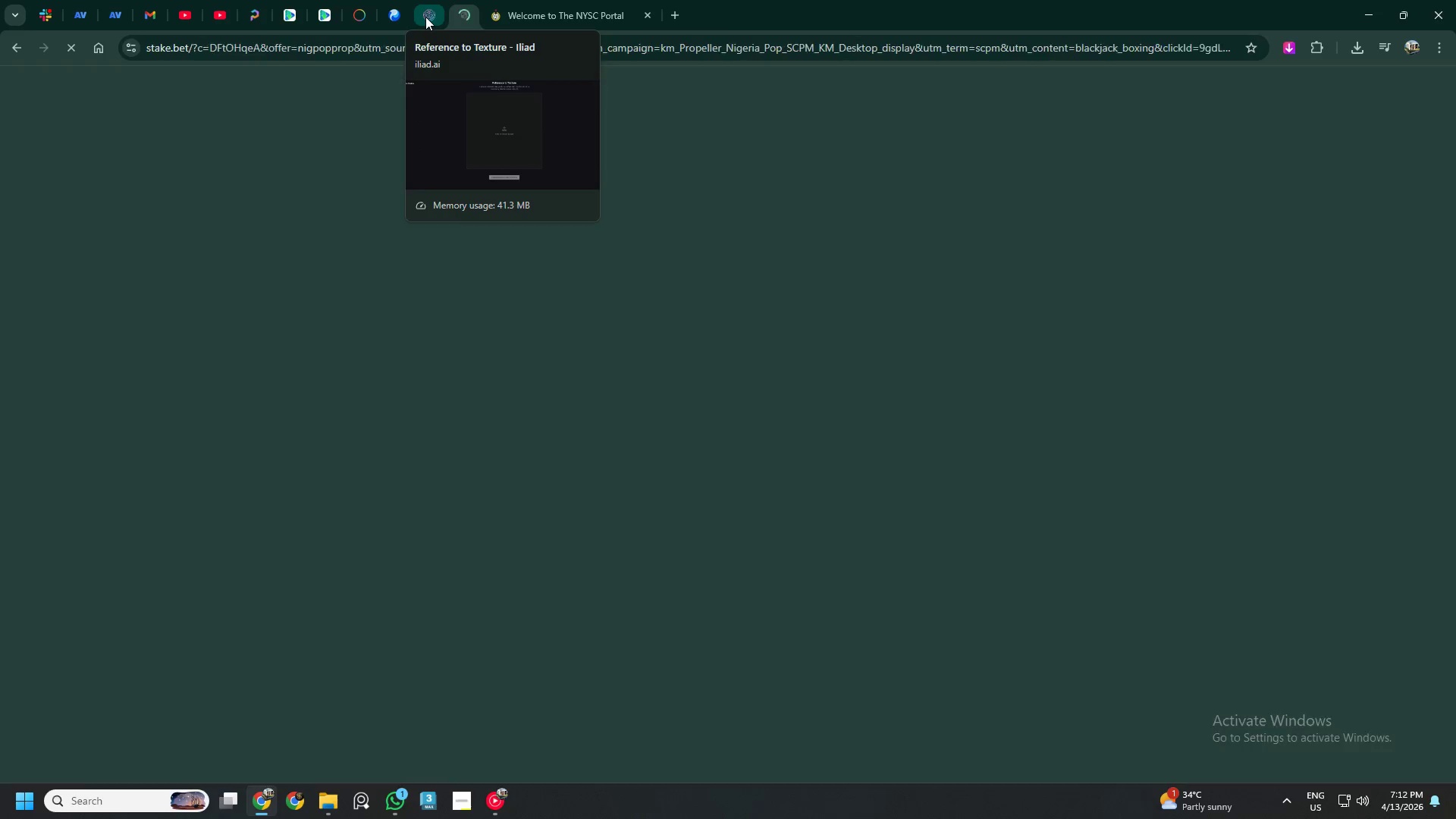 
mouse_move([424, 17])
 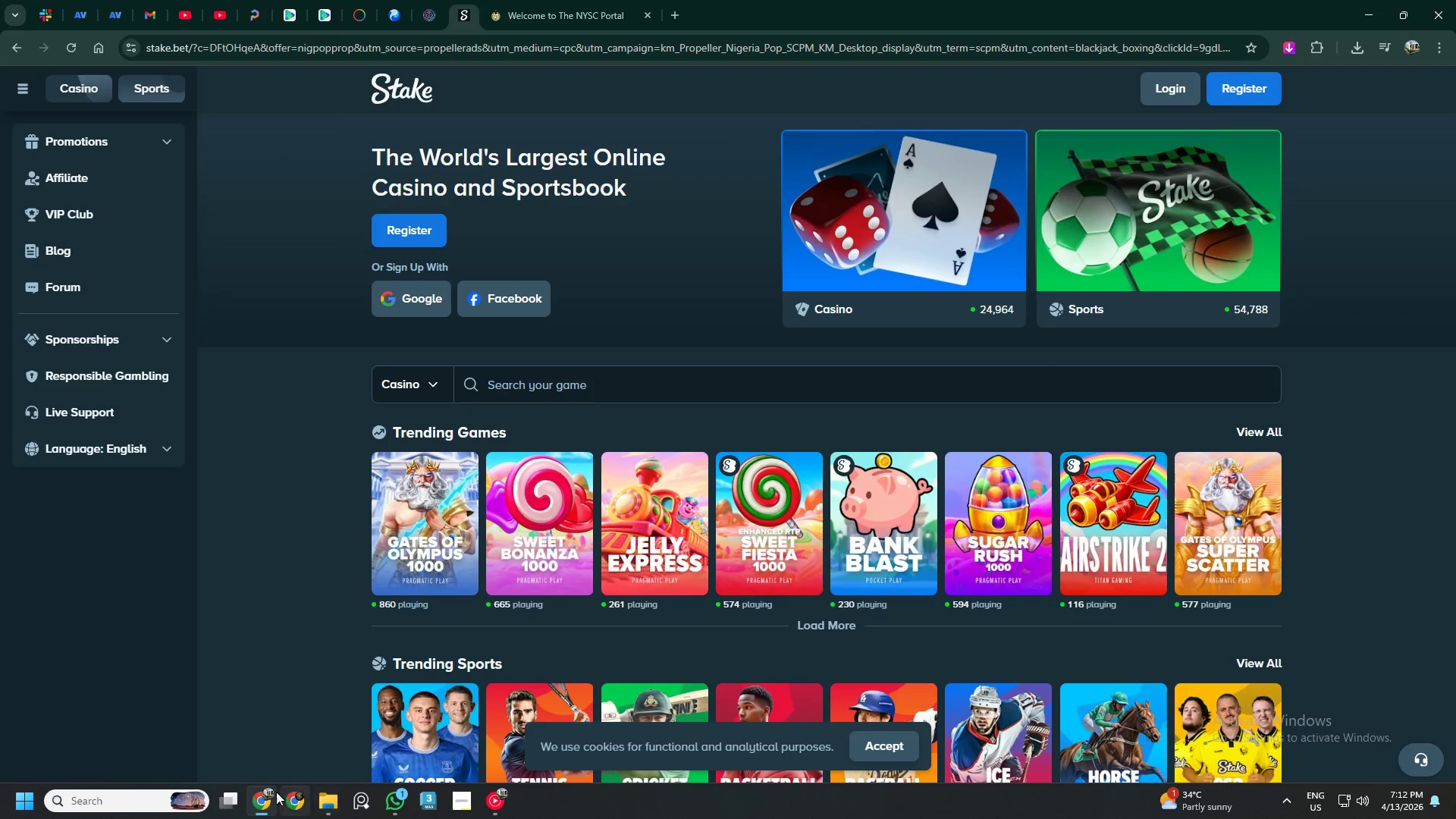 